 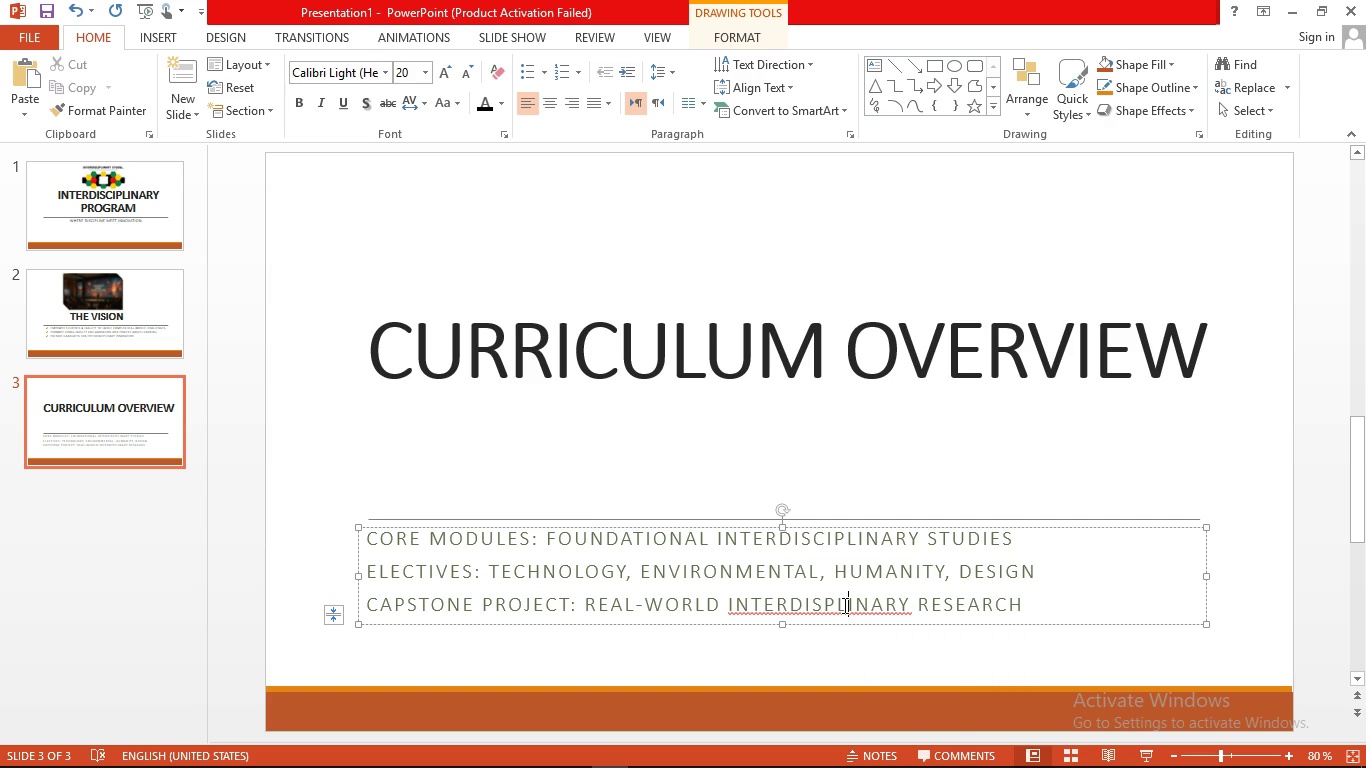 
left_click([843, 605])
 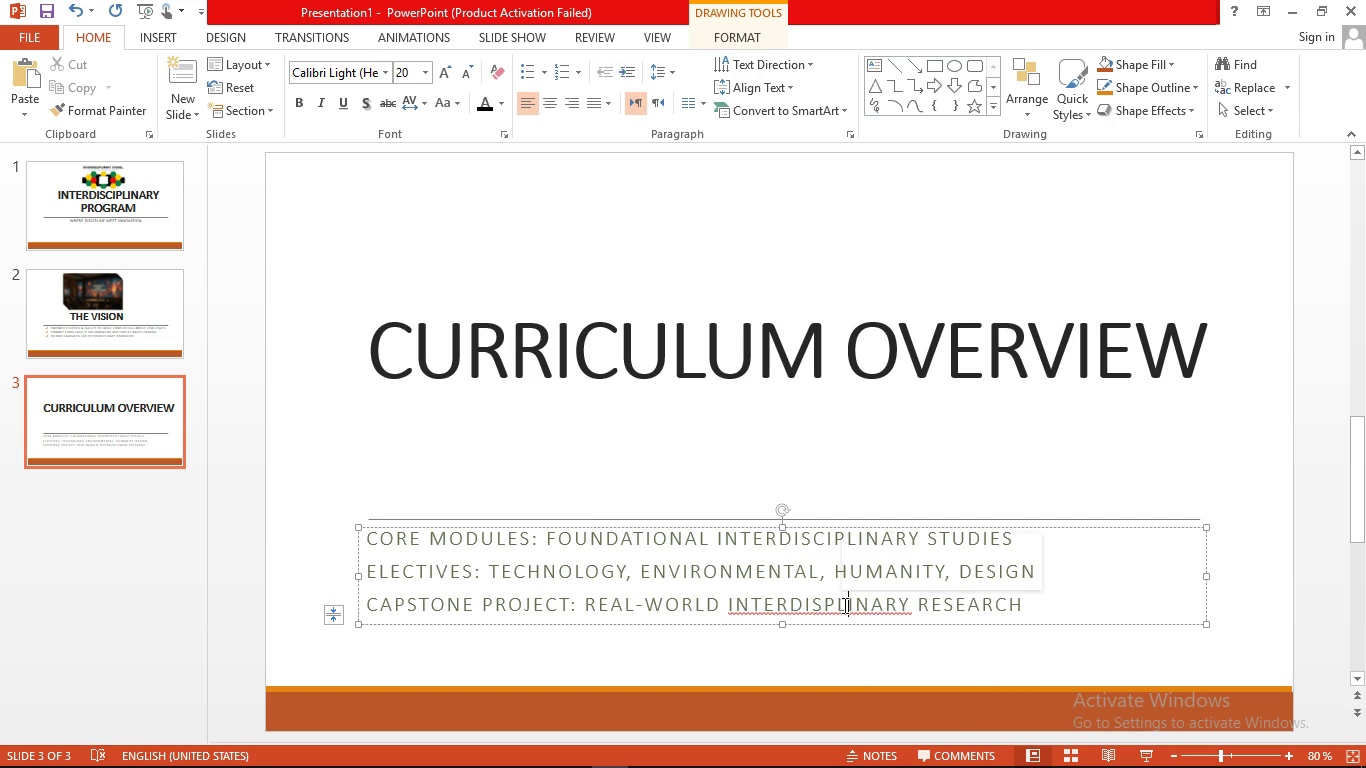 
double_click([843, 605])
 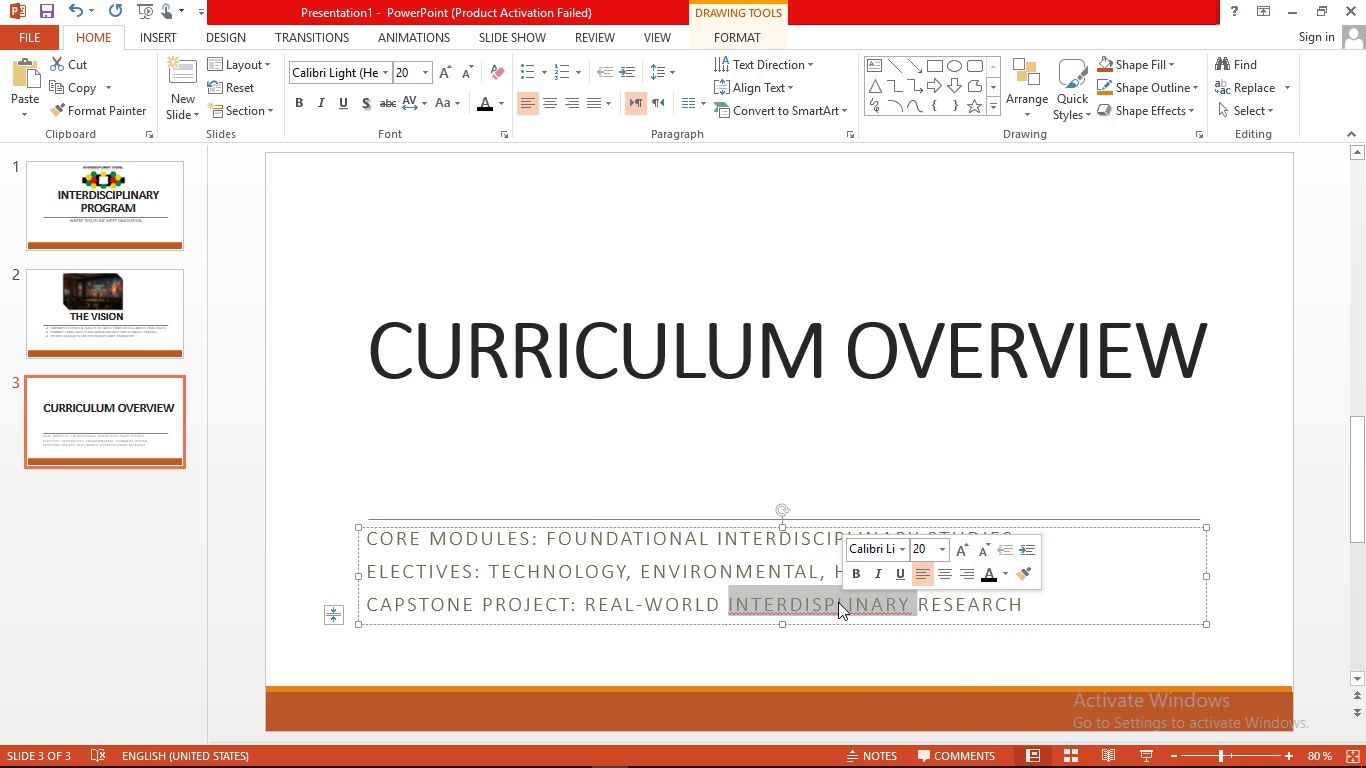 
type(interdisciplinary )
key(Backspace)
key(Backspace)
key(Backspace)
type(ry )
 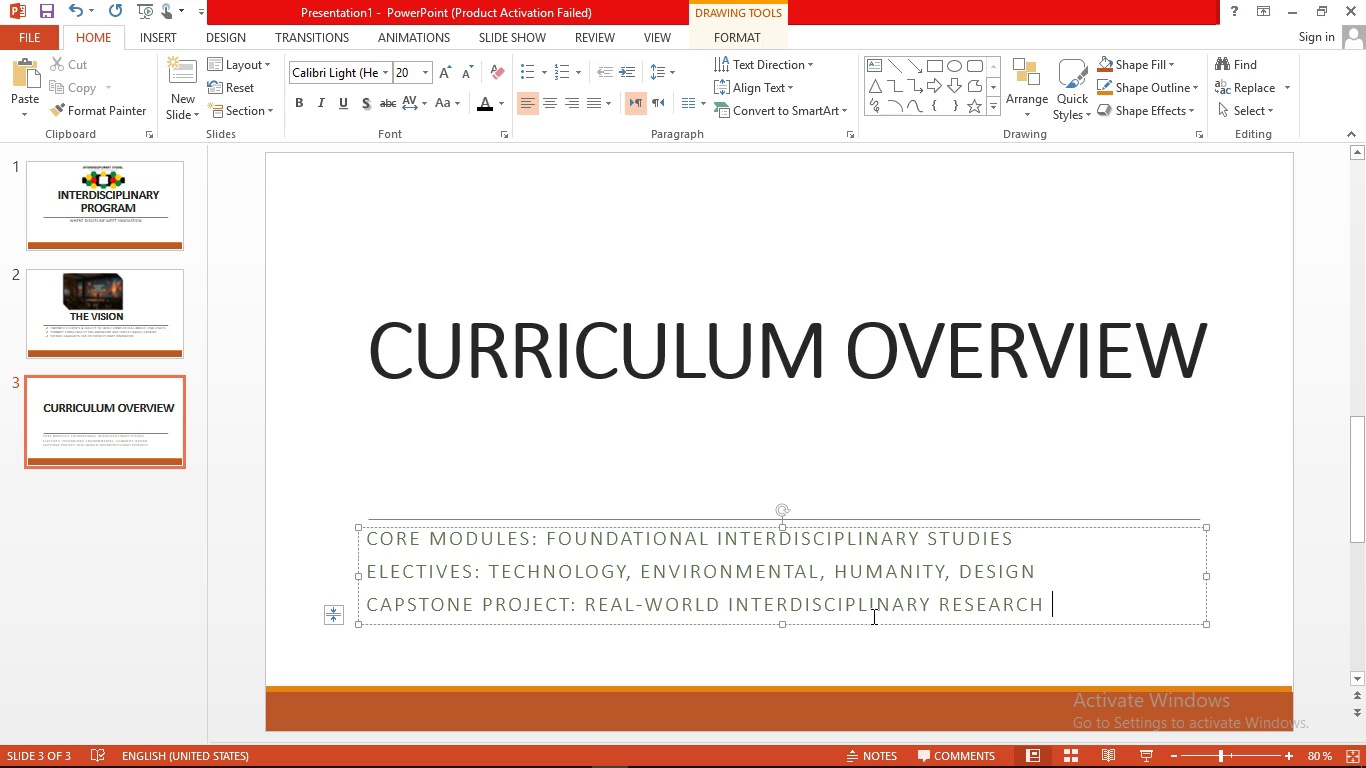 
double_click([839, 568])
 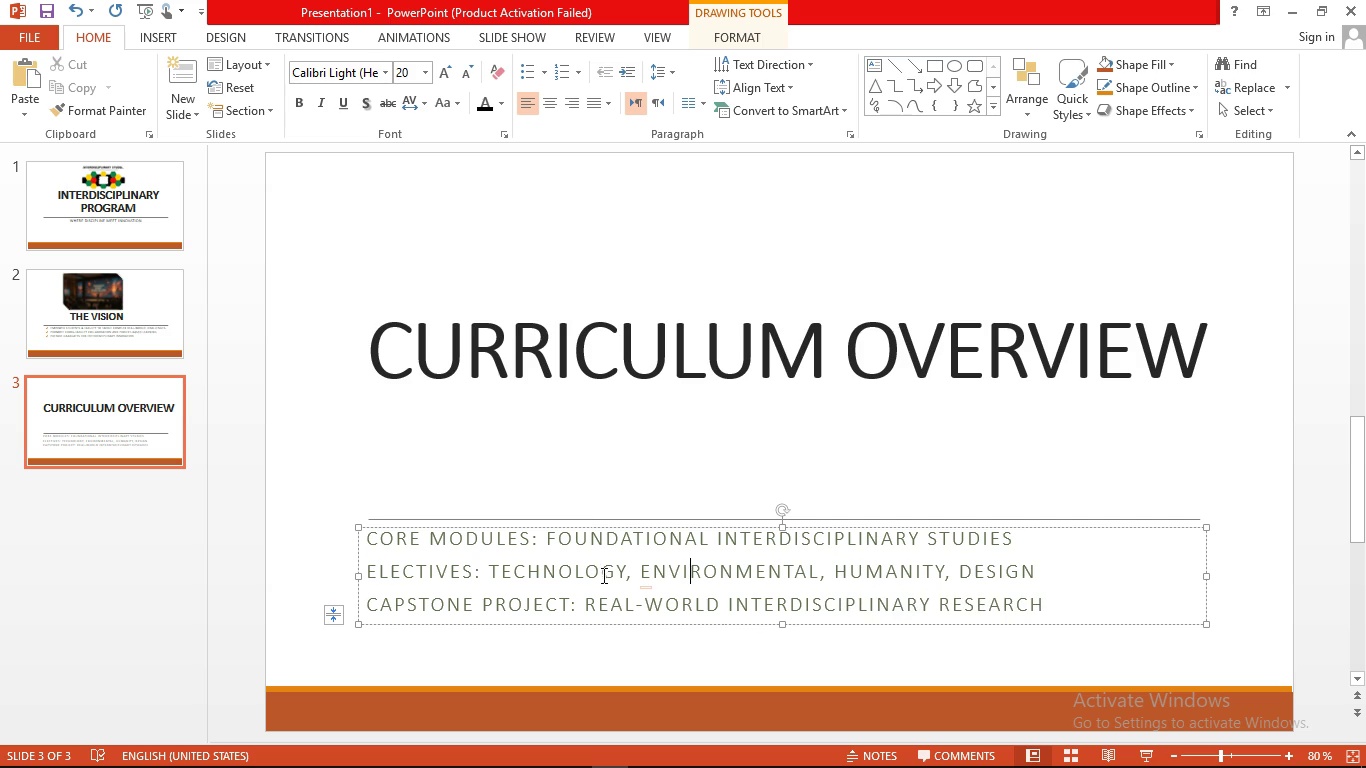 
double_click([601, 576])
 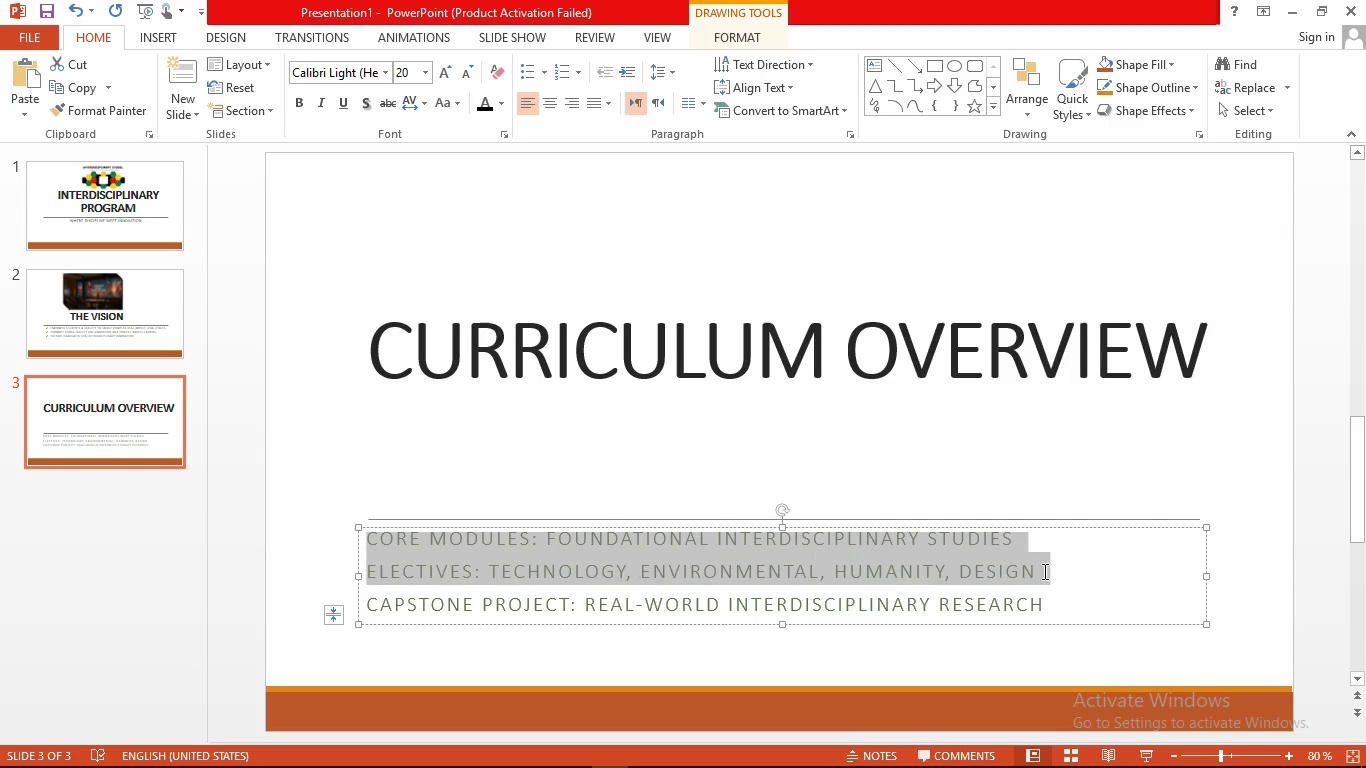 
wait(9.61)
 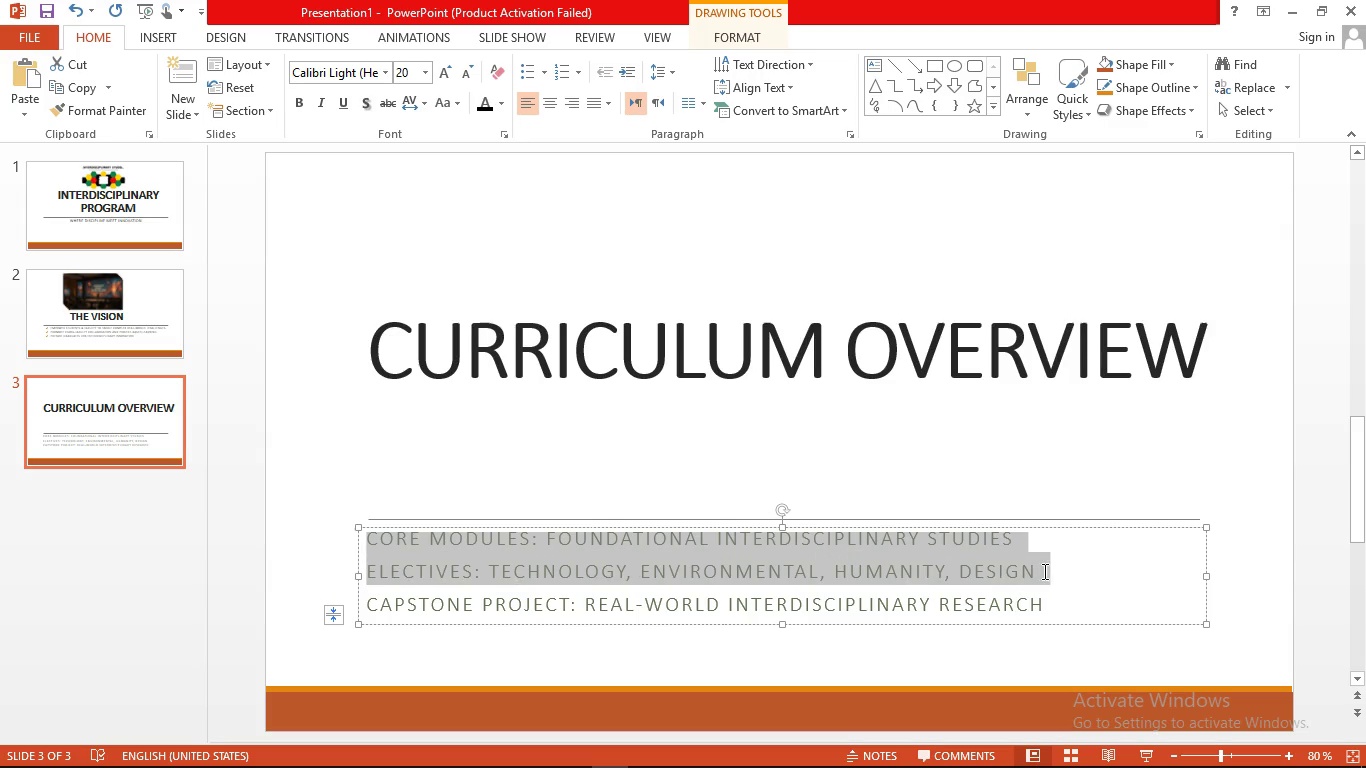 
left_click([498, 105])
 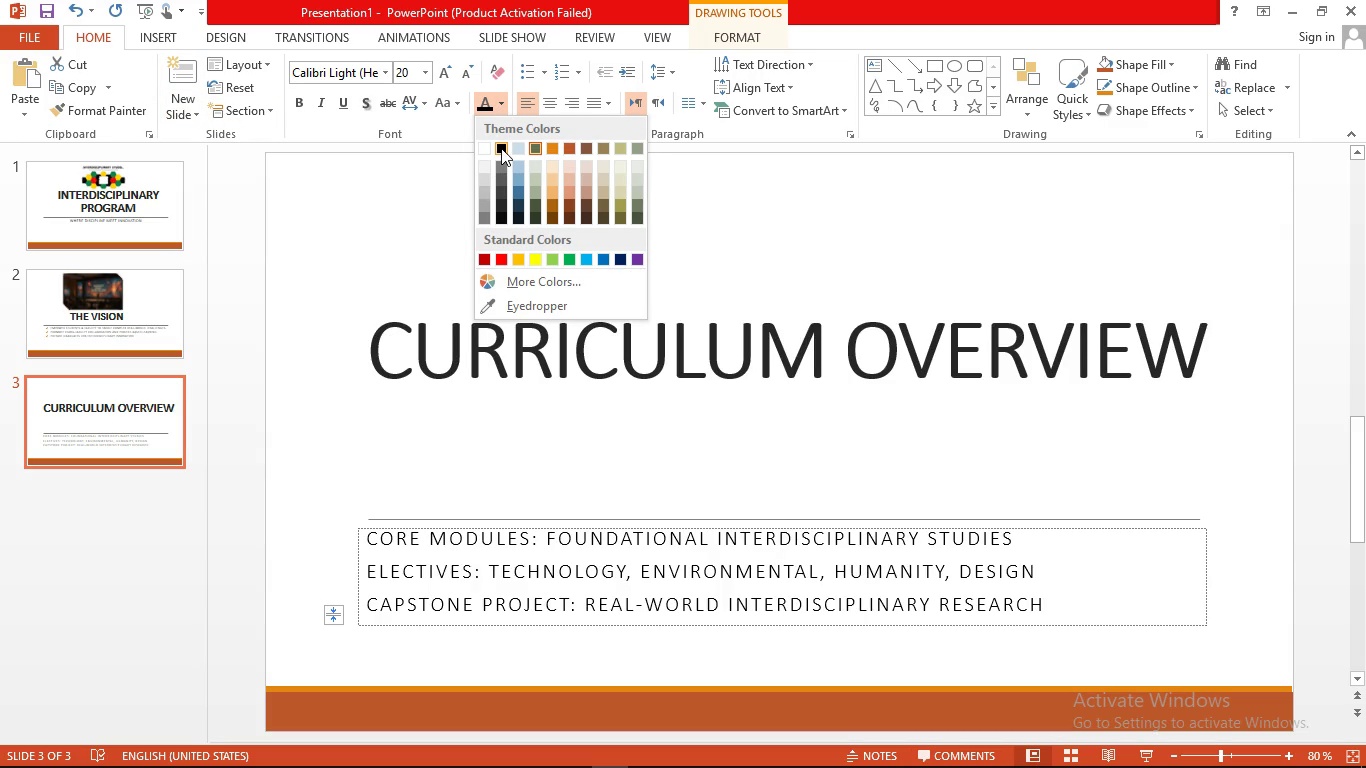 
left_click([501, 148])
 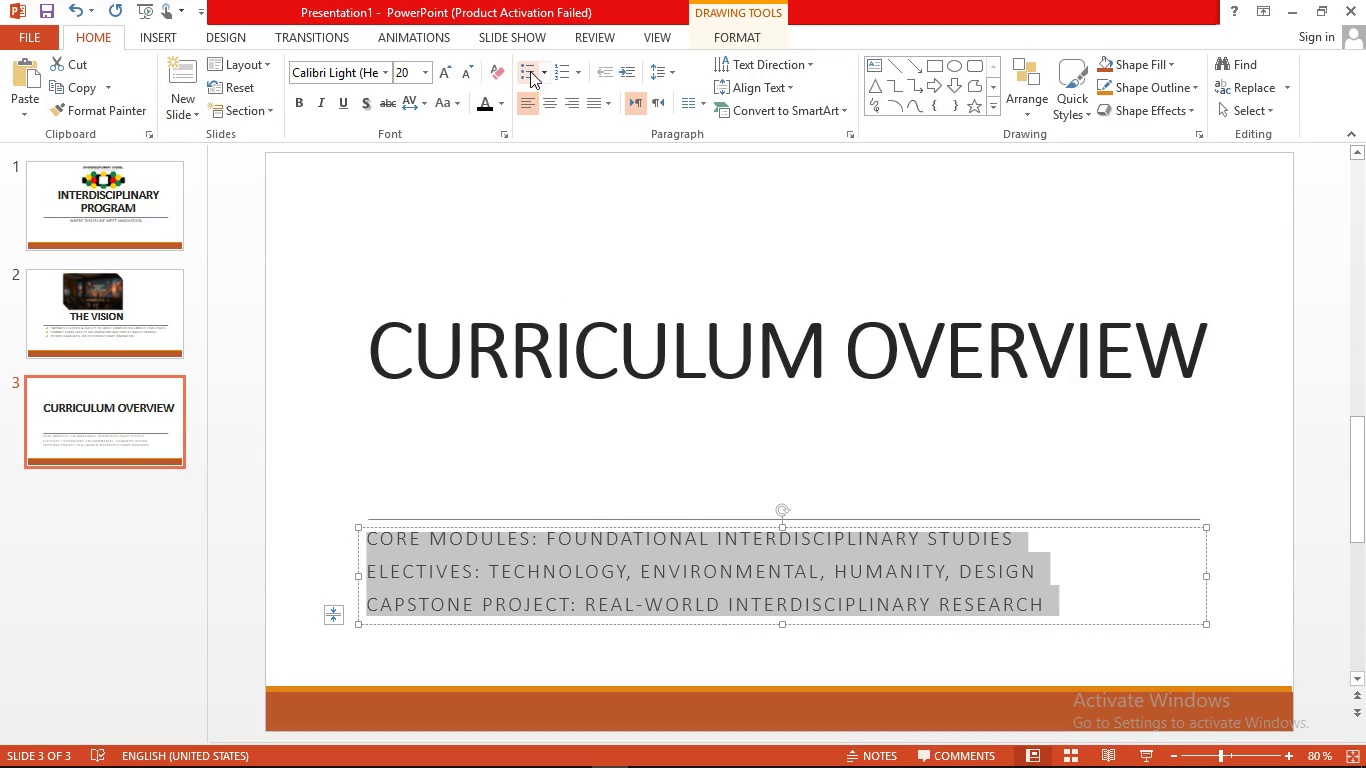 
left_click([545, 74])
 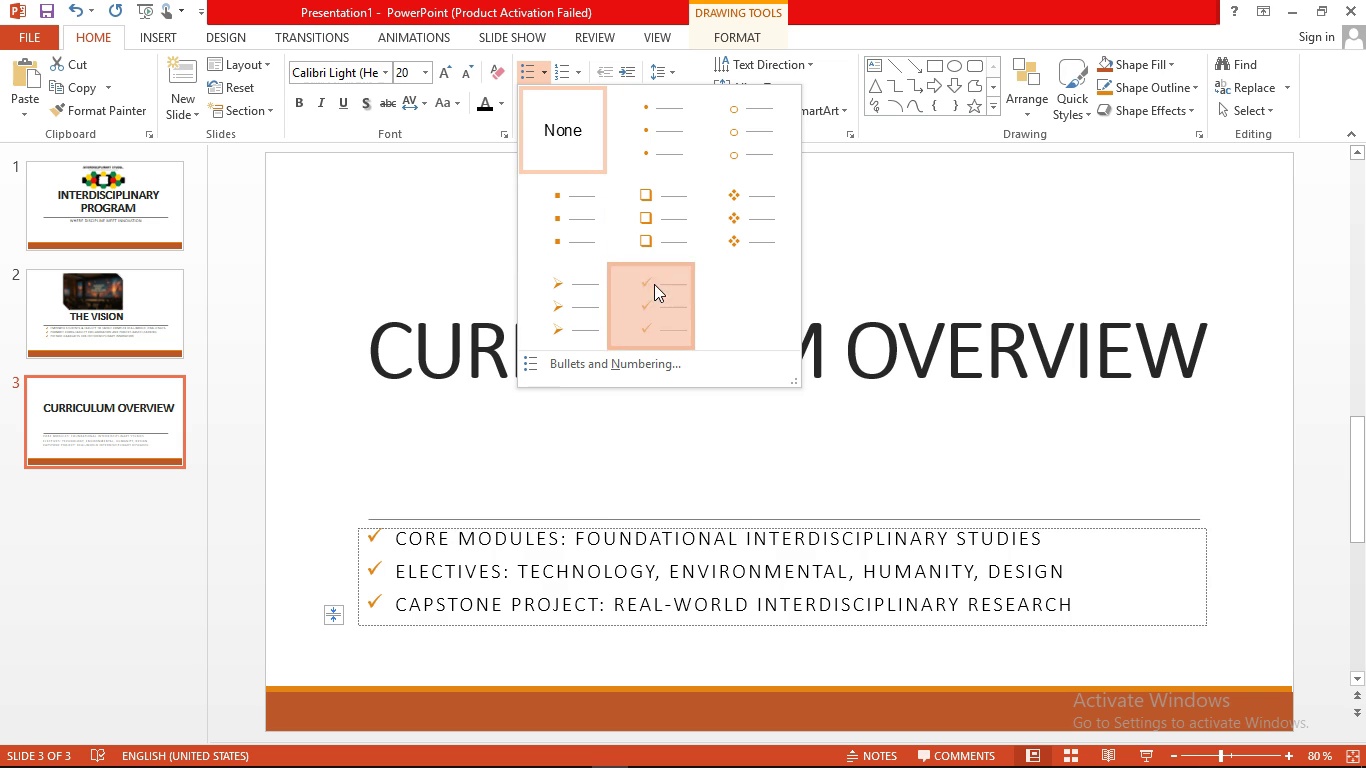 
left_click([654, 284])
 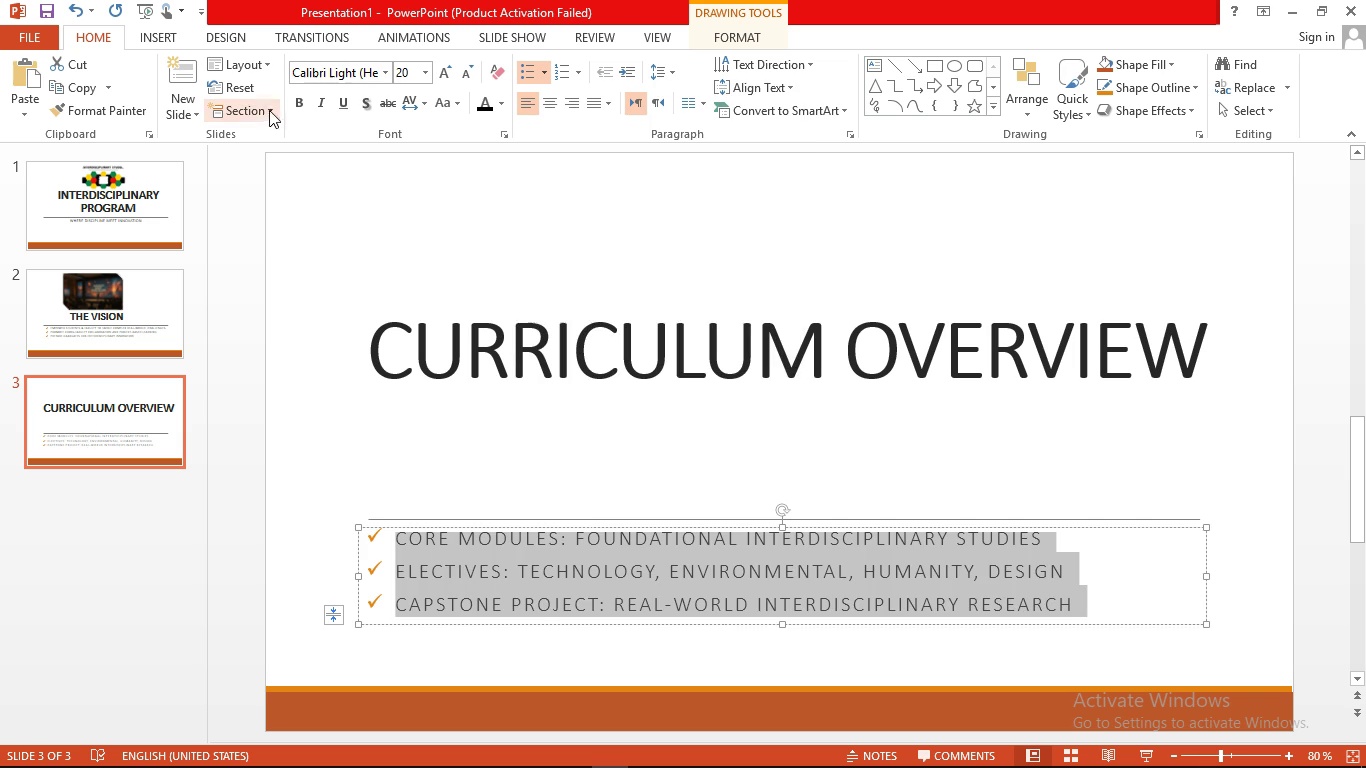 
left_click([295, 105])
 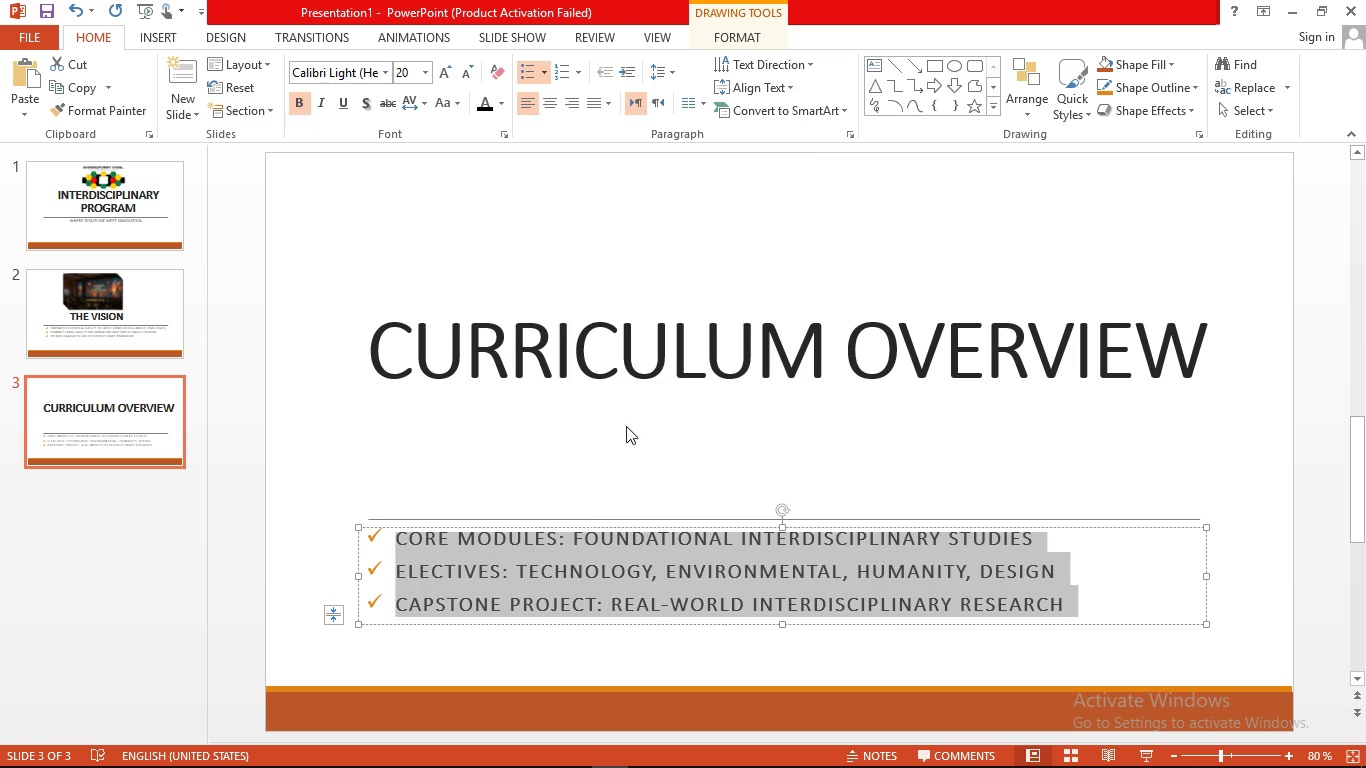 
left_click([637, 389])
 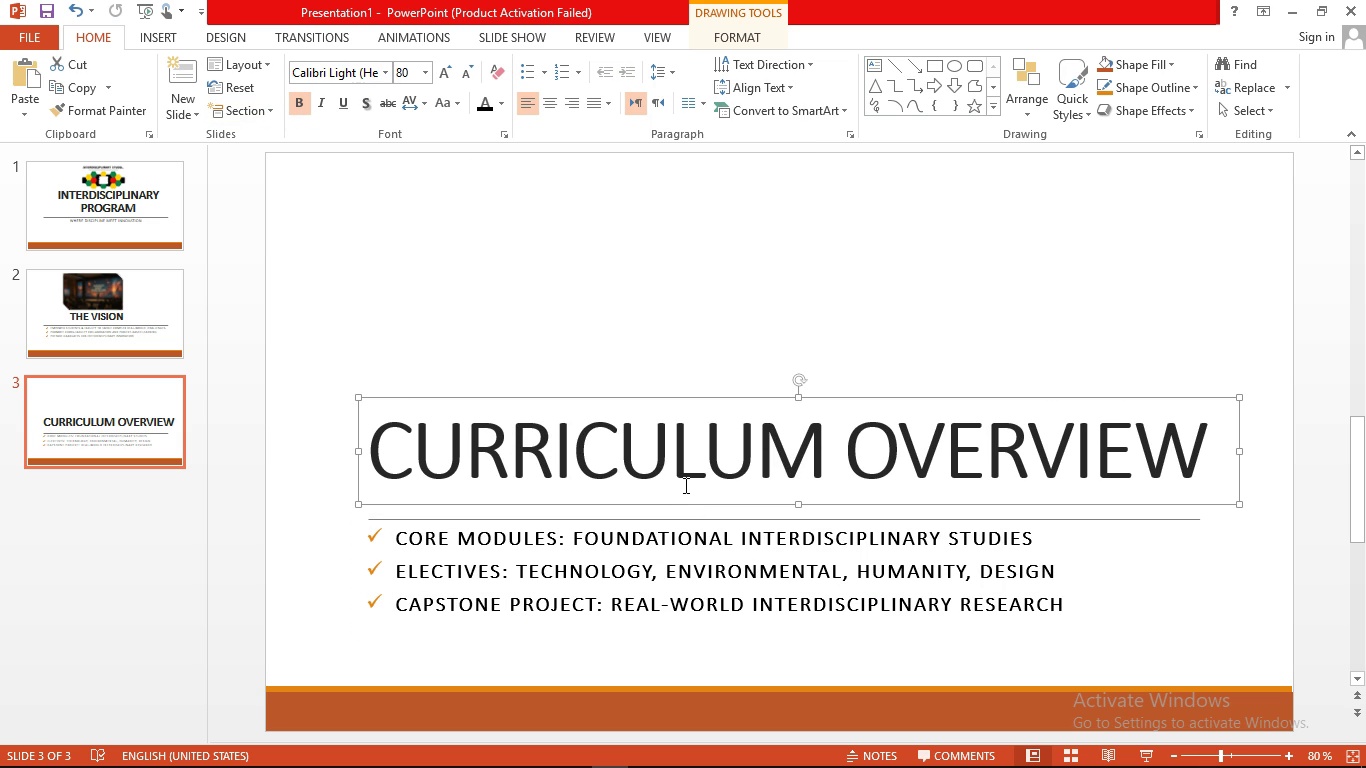 
wait(12.97)
 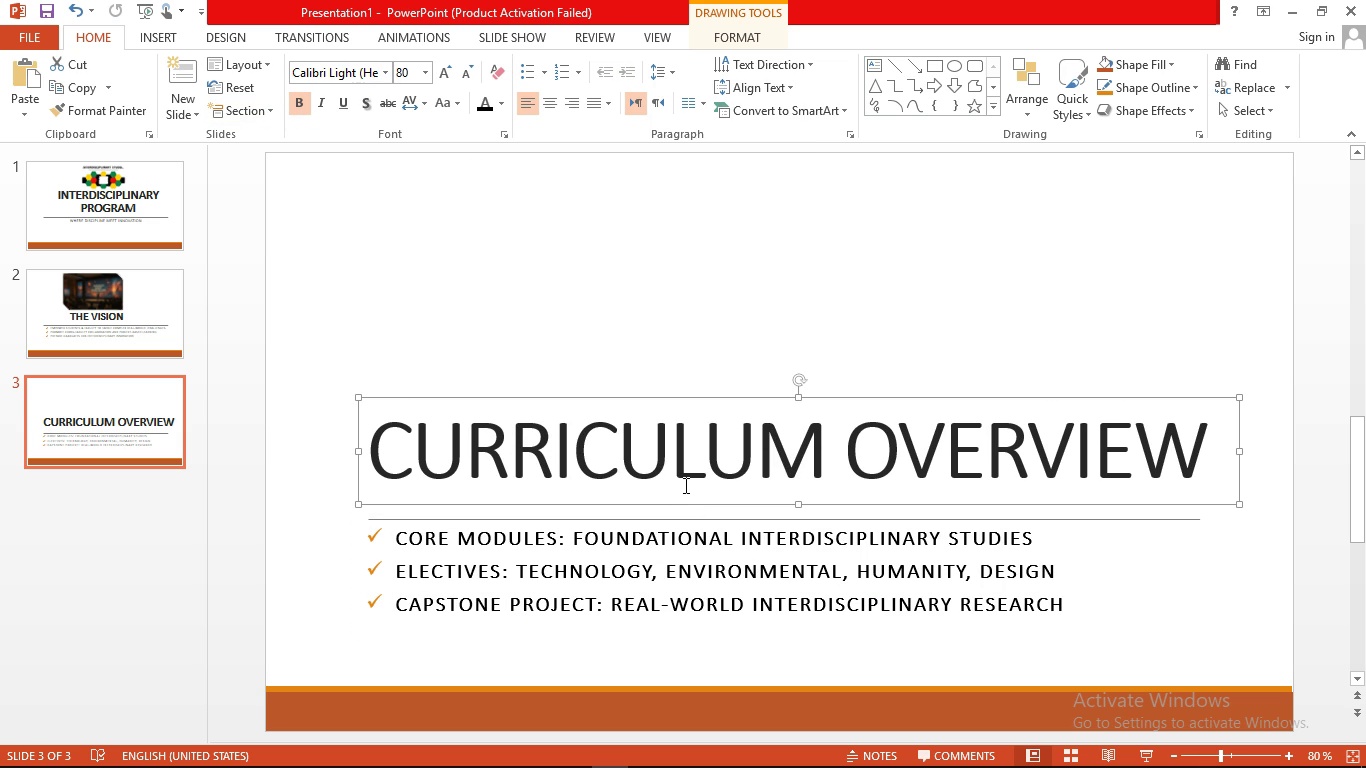 
left_click([148, 44])
 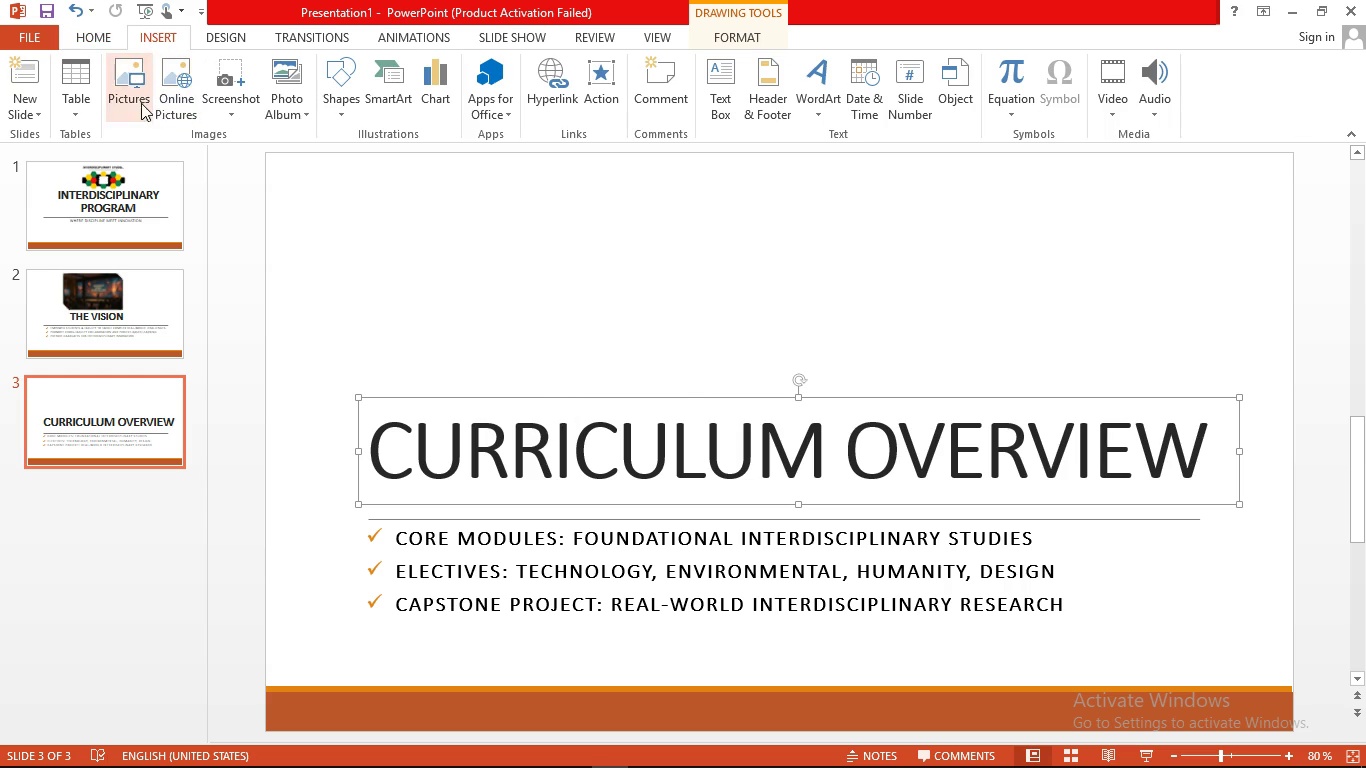 
left_click([139, 101])
 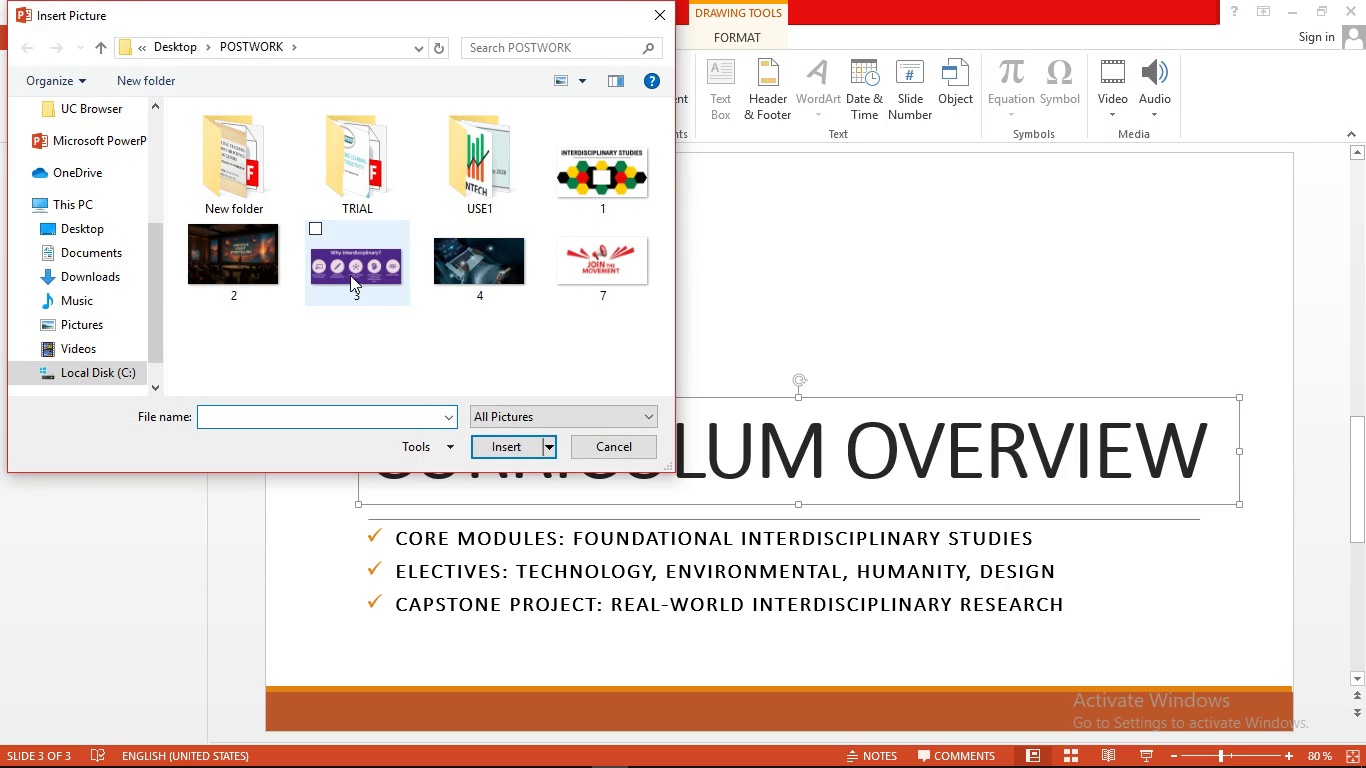 
left_click([347, 276])
 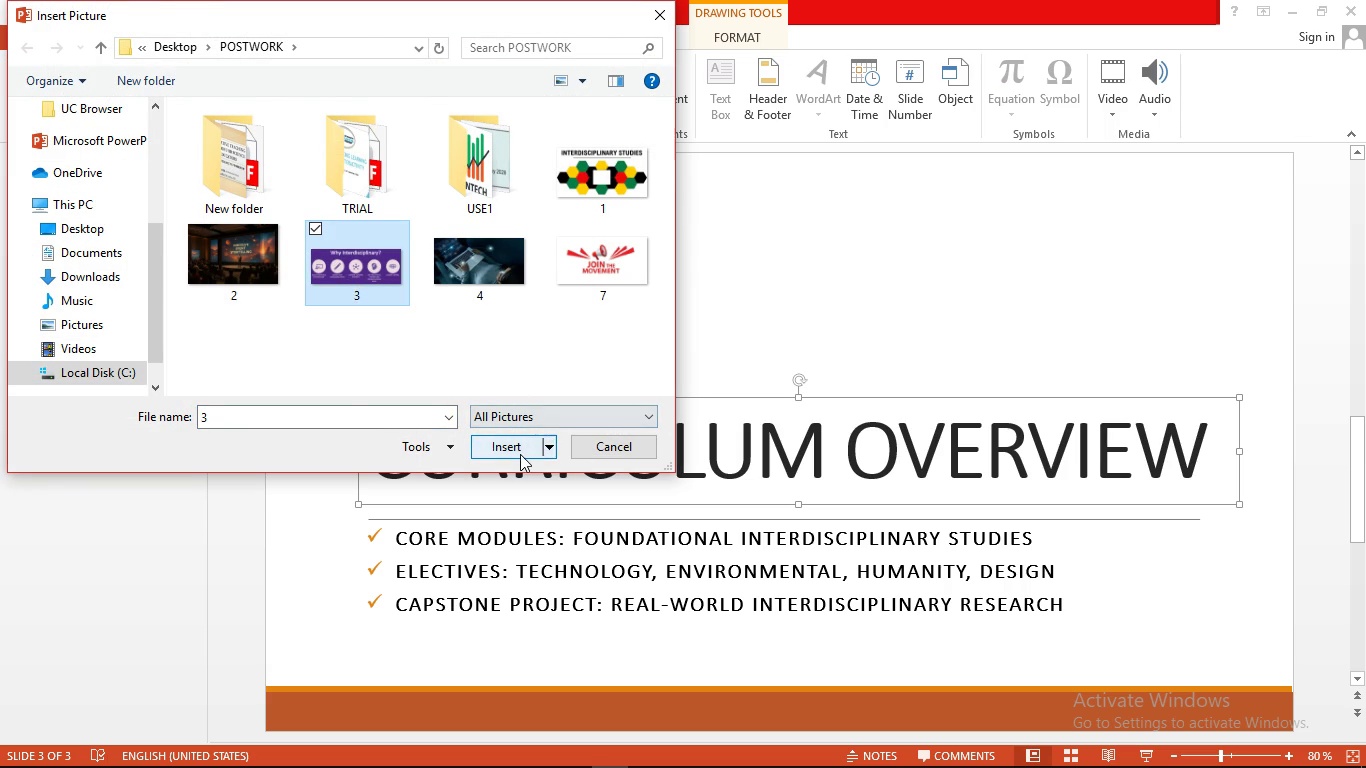 
left_click([520, 454])
 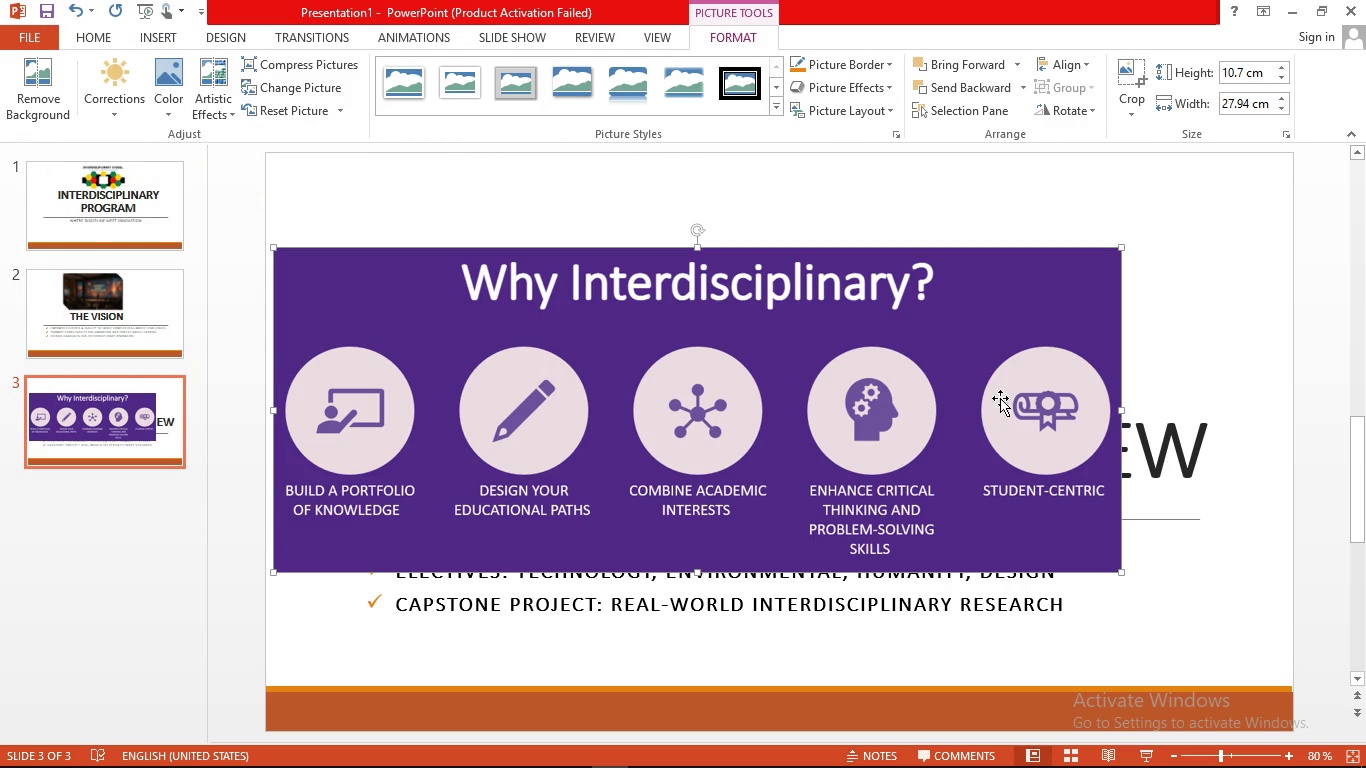 
left_click([973, 454])
 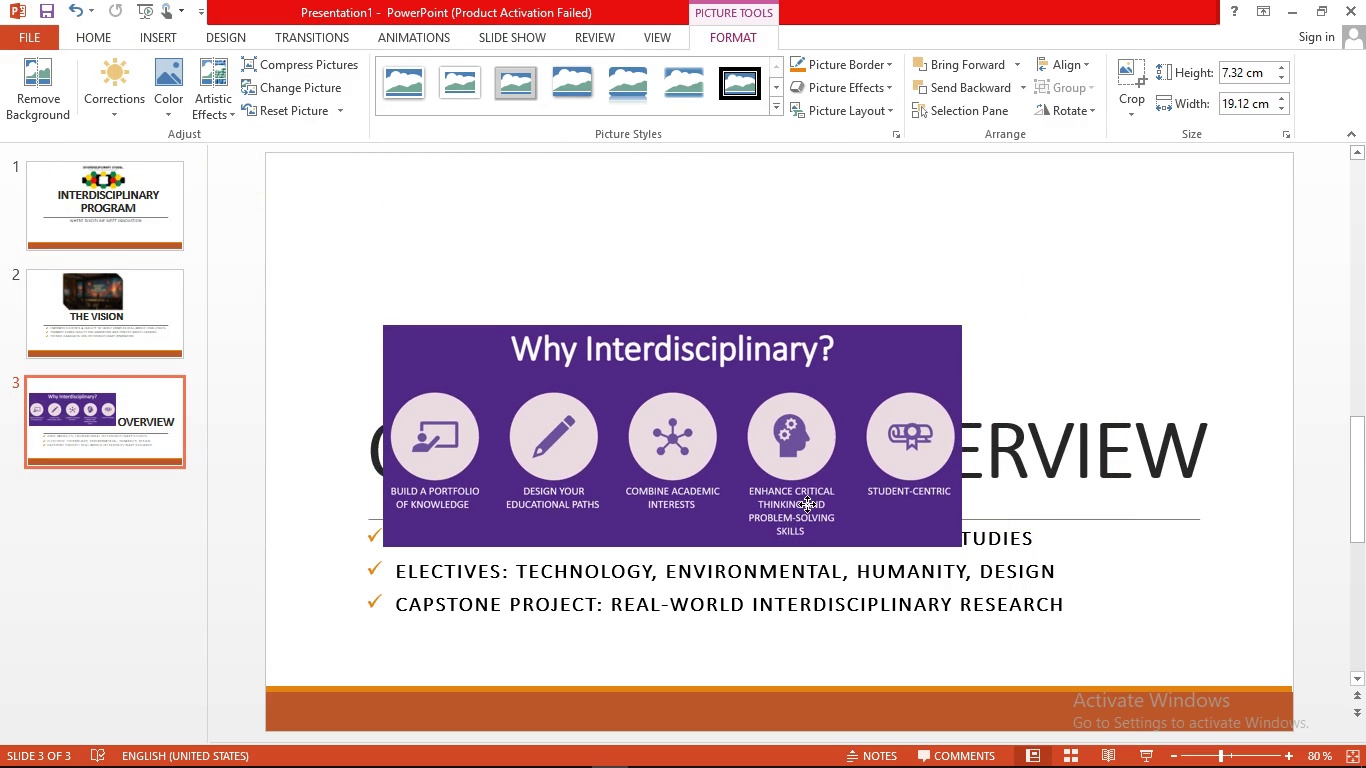 
wait(7.42)
 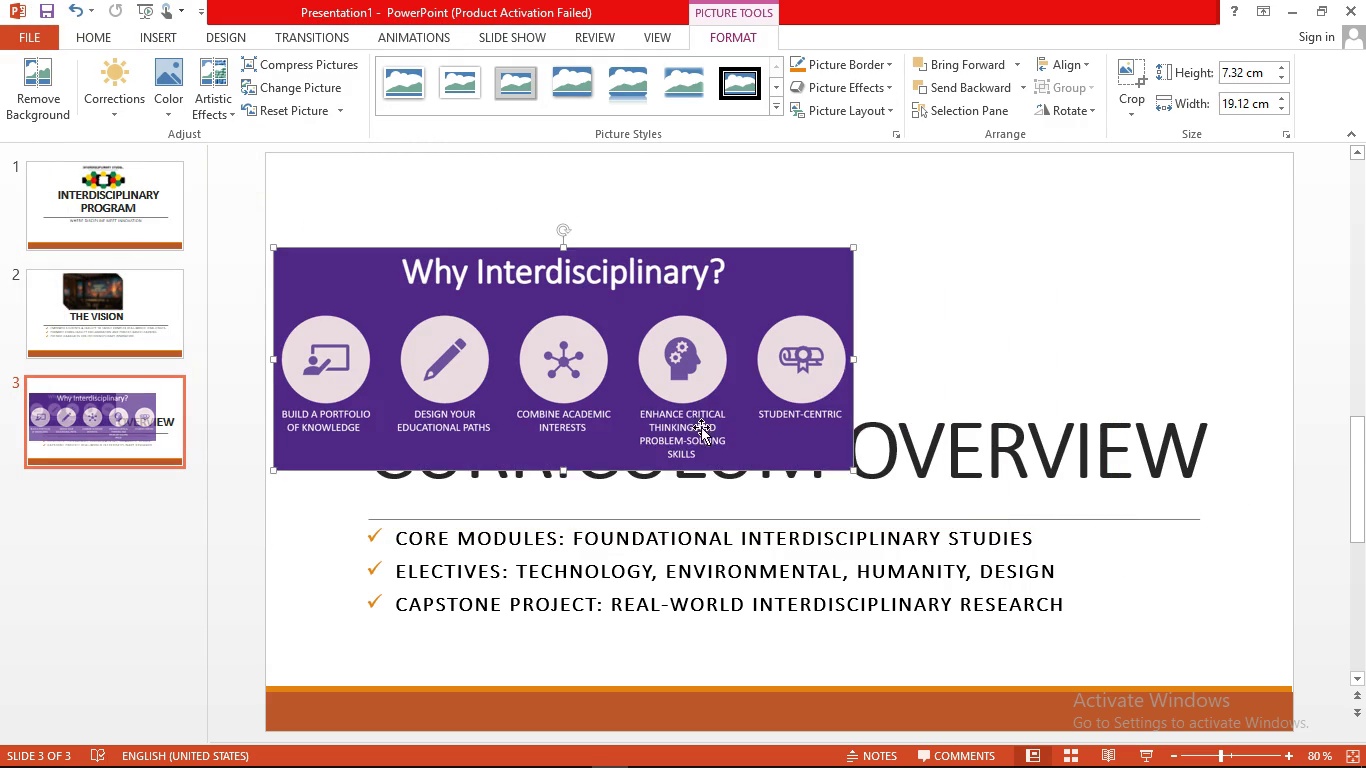 
left_click([780, 442])
 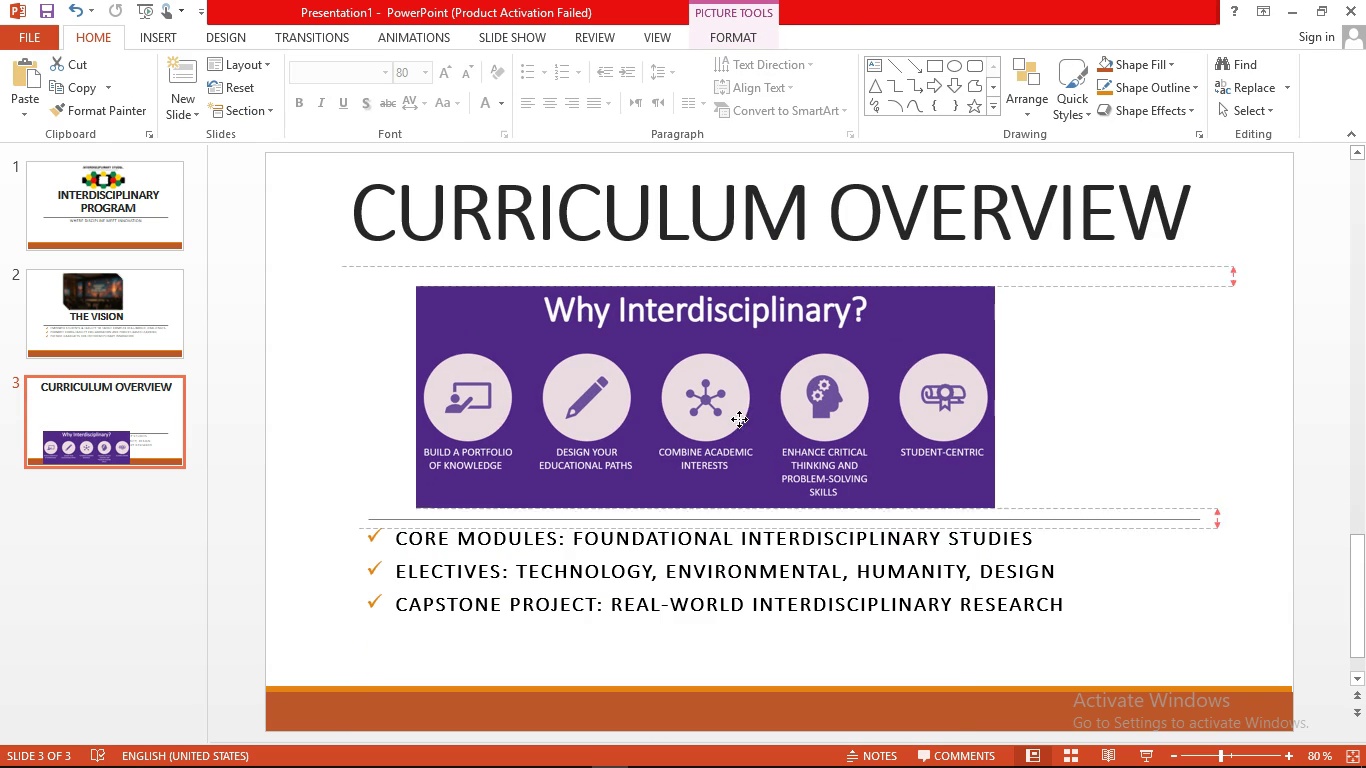 
wait(9.48)
 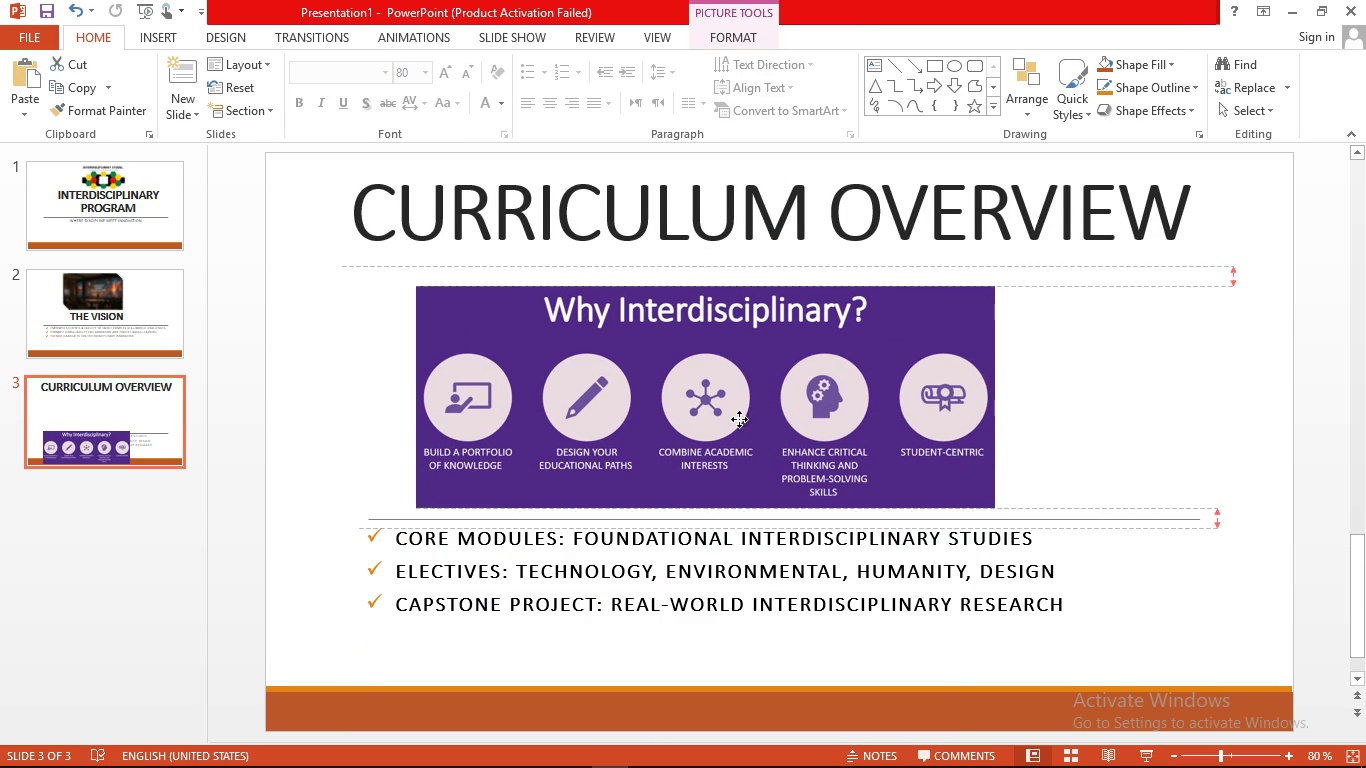 
double_click([781, 405])
 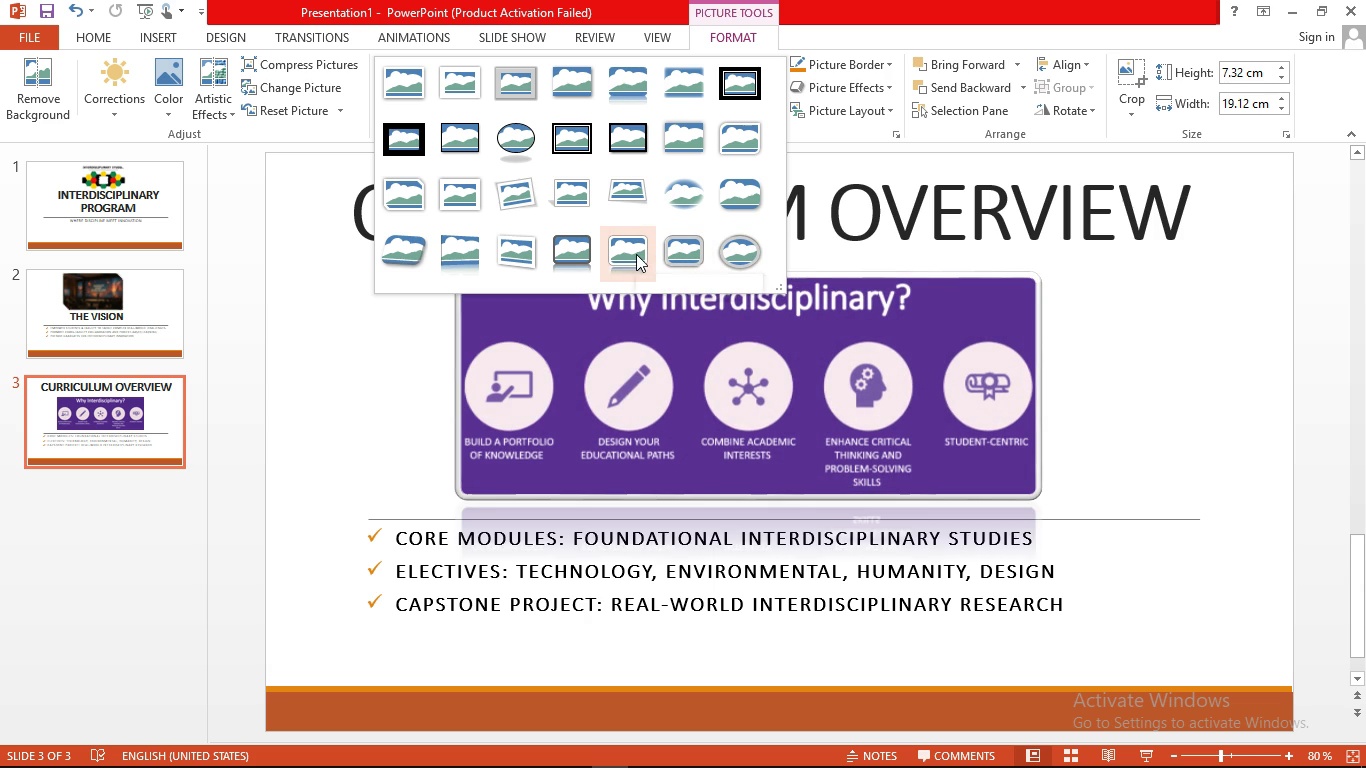 
wait(7.23)
 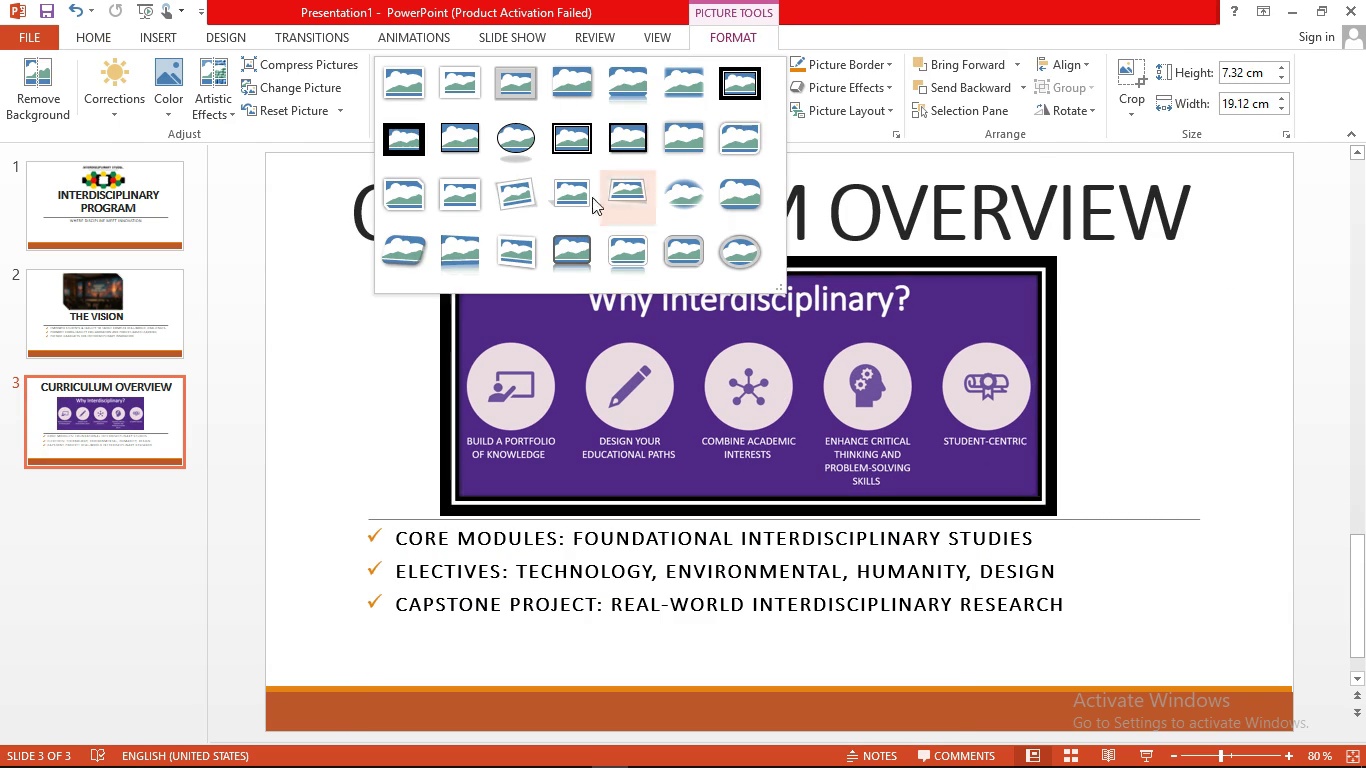 
left_click([416, 197])
 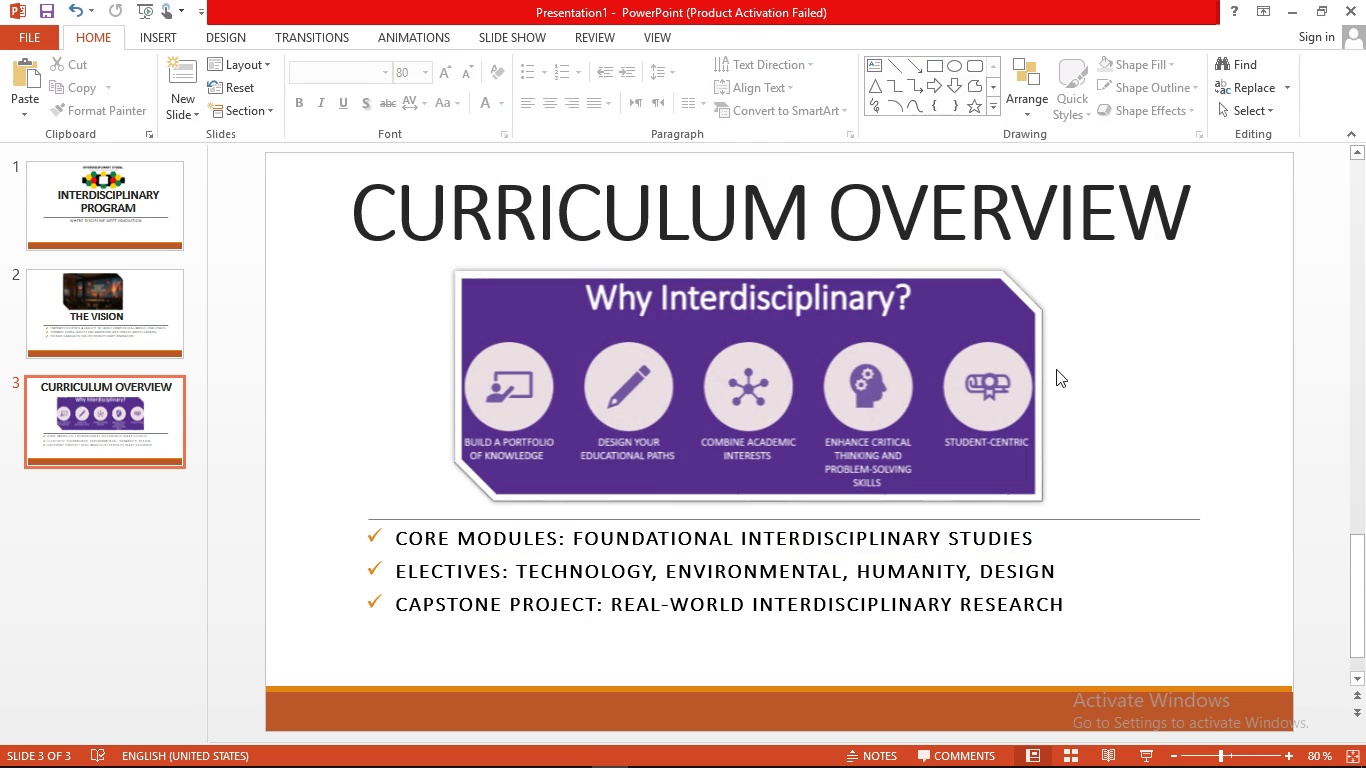 
double_click([708, 462])
 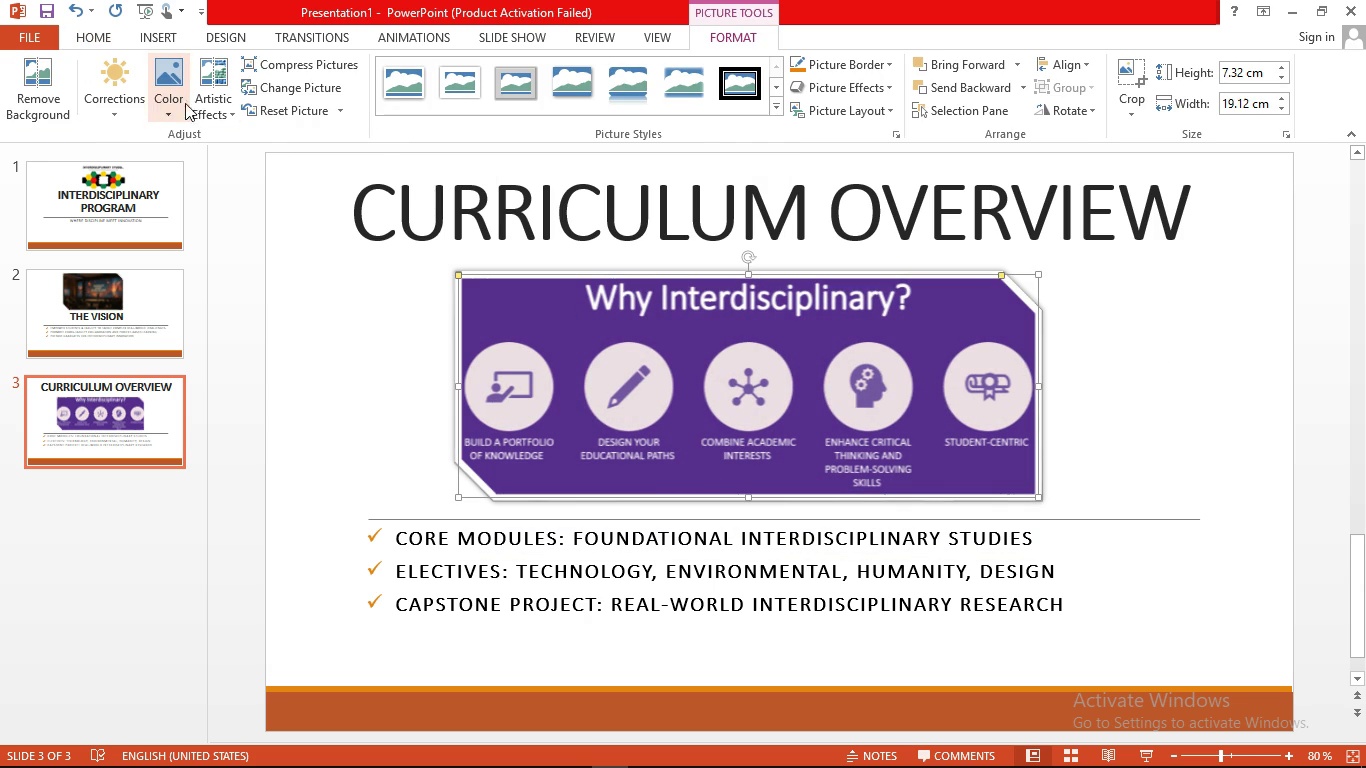 
left_click([162, 110])
 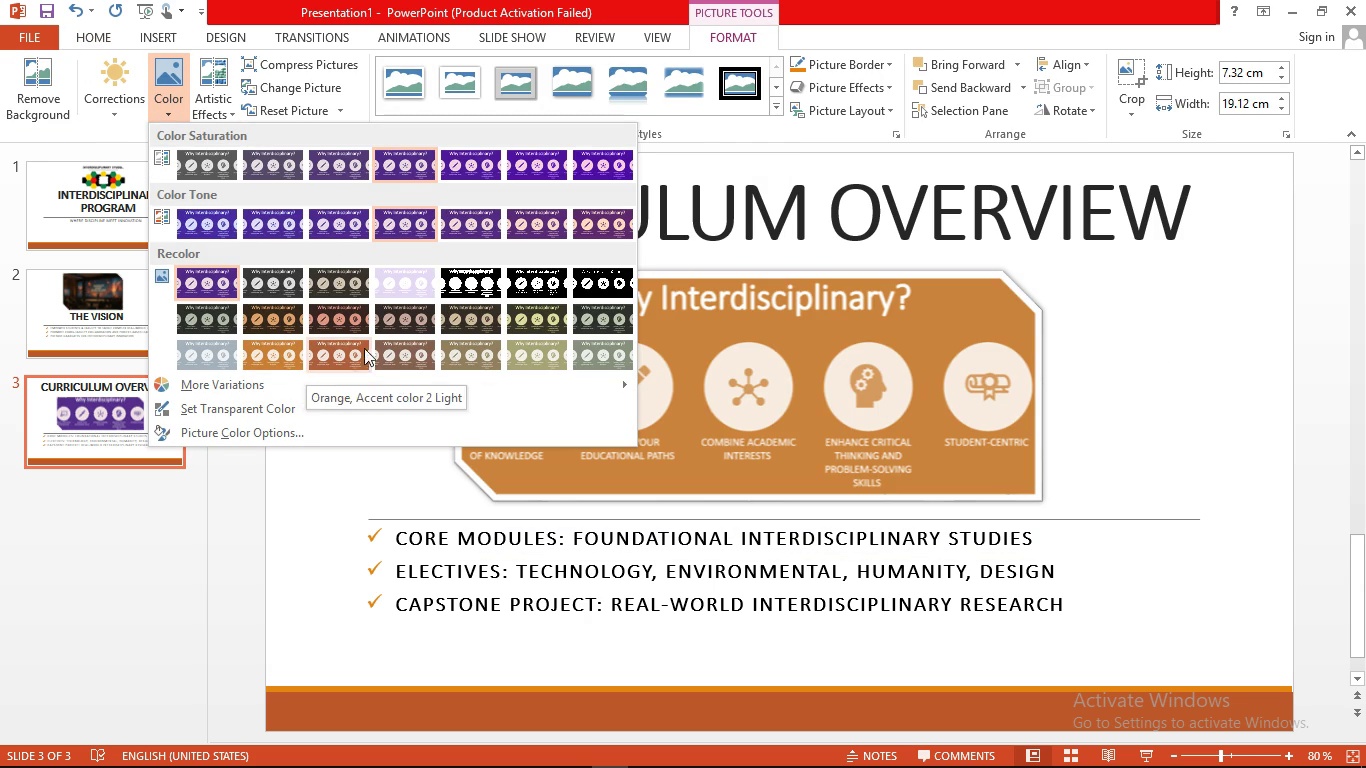 
left_click([353, 355])
 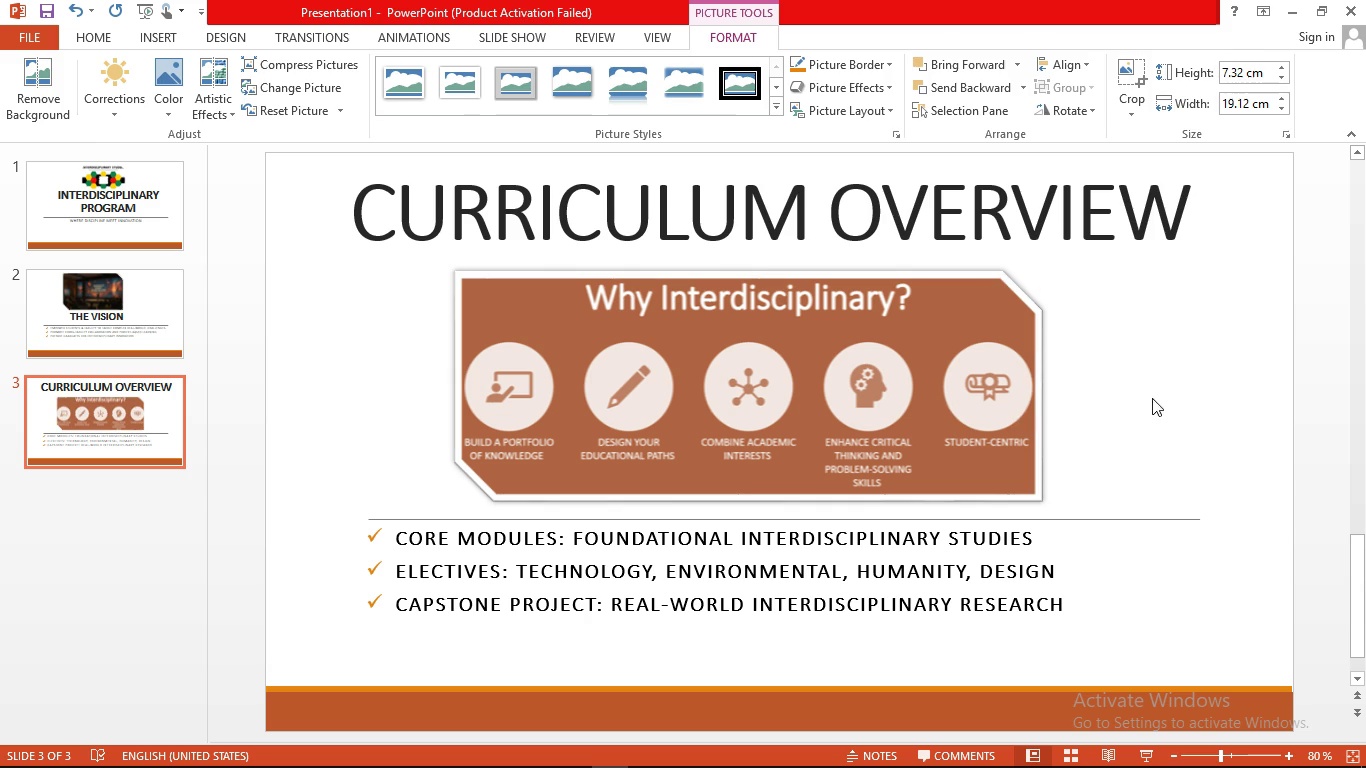 
left_click([1152, 398])
 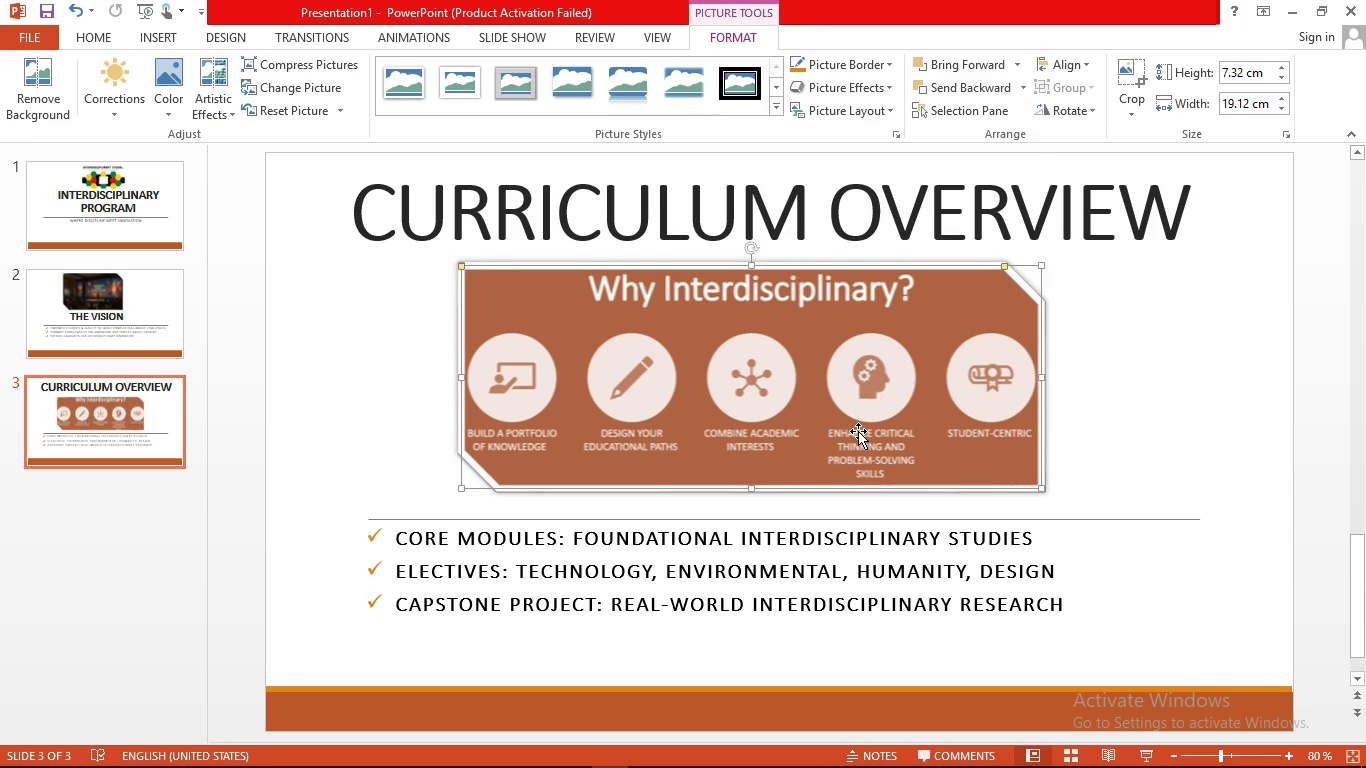 
left_click([1104, 450])
 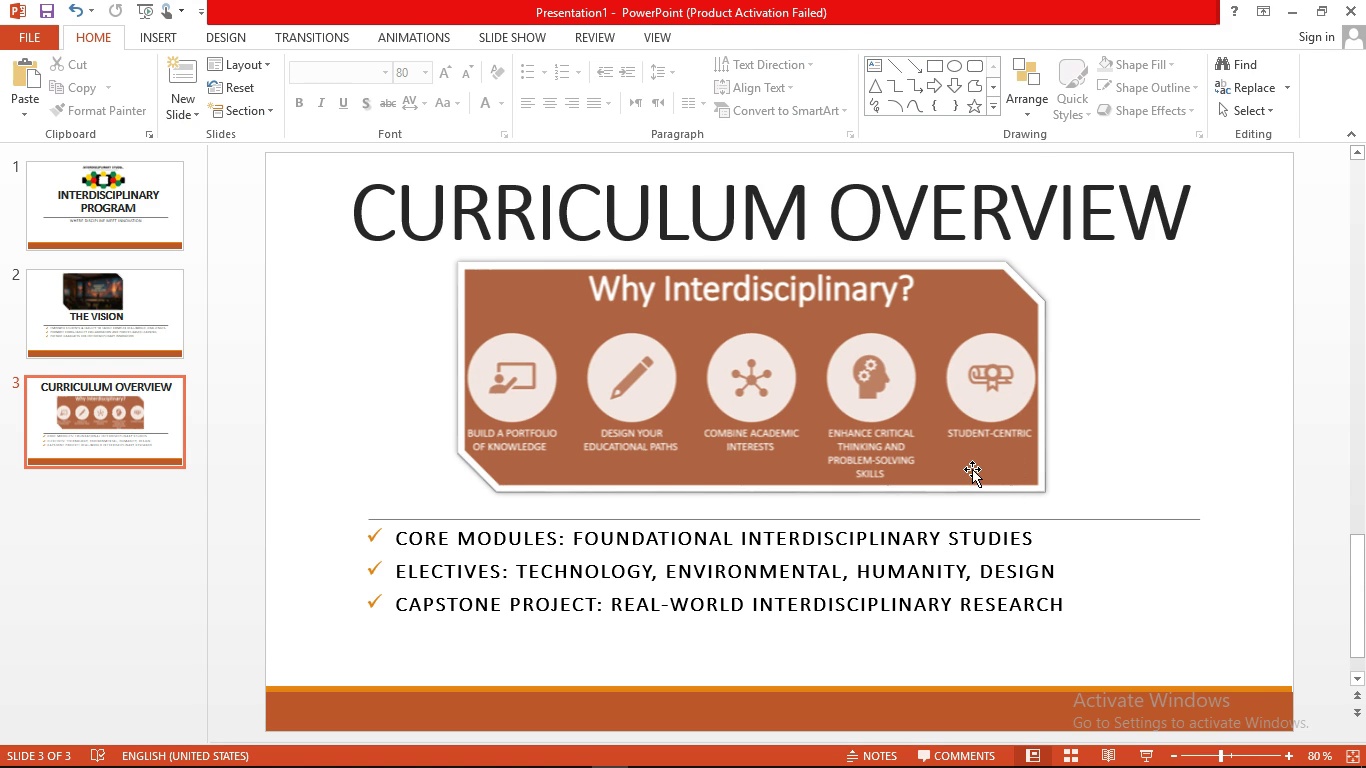 
wait(6.26)
 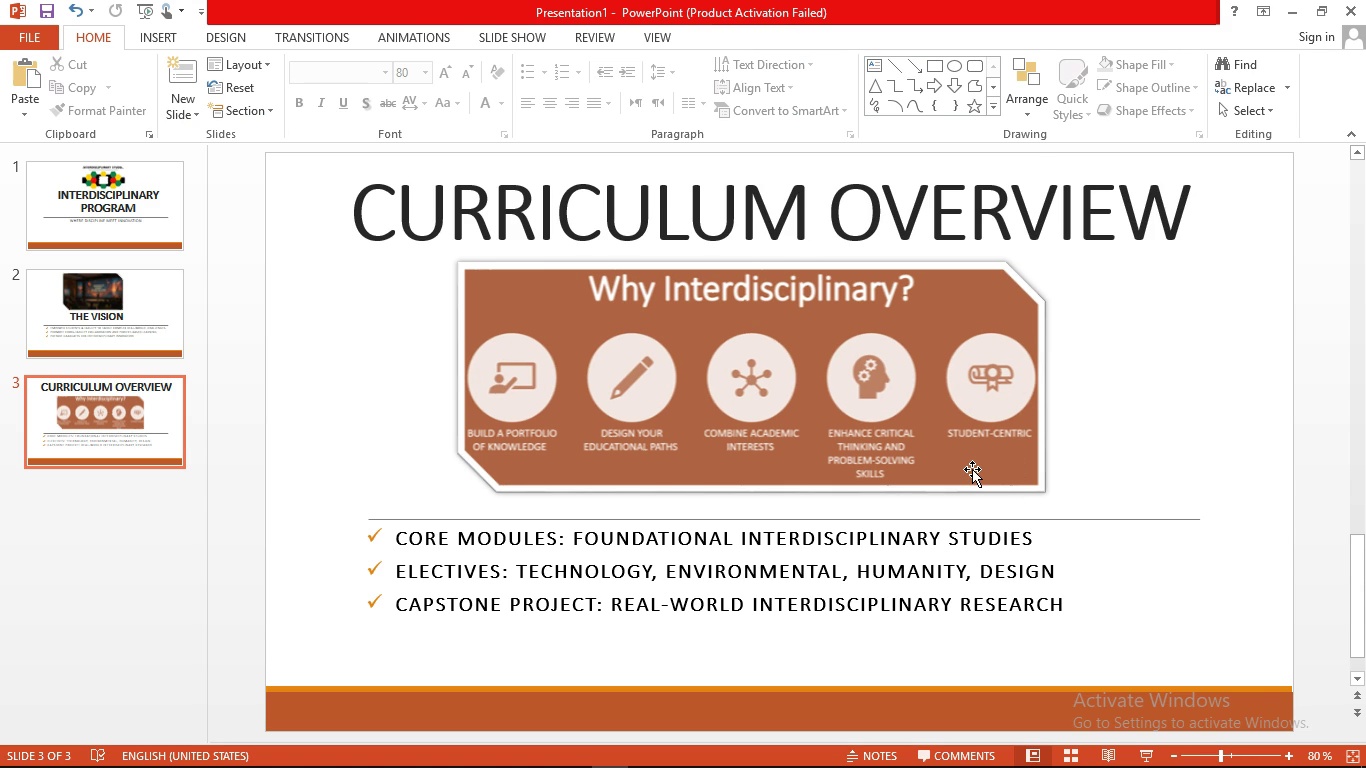 
left_click([1042, 491])